 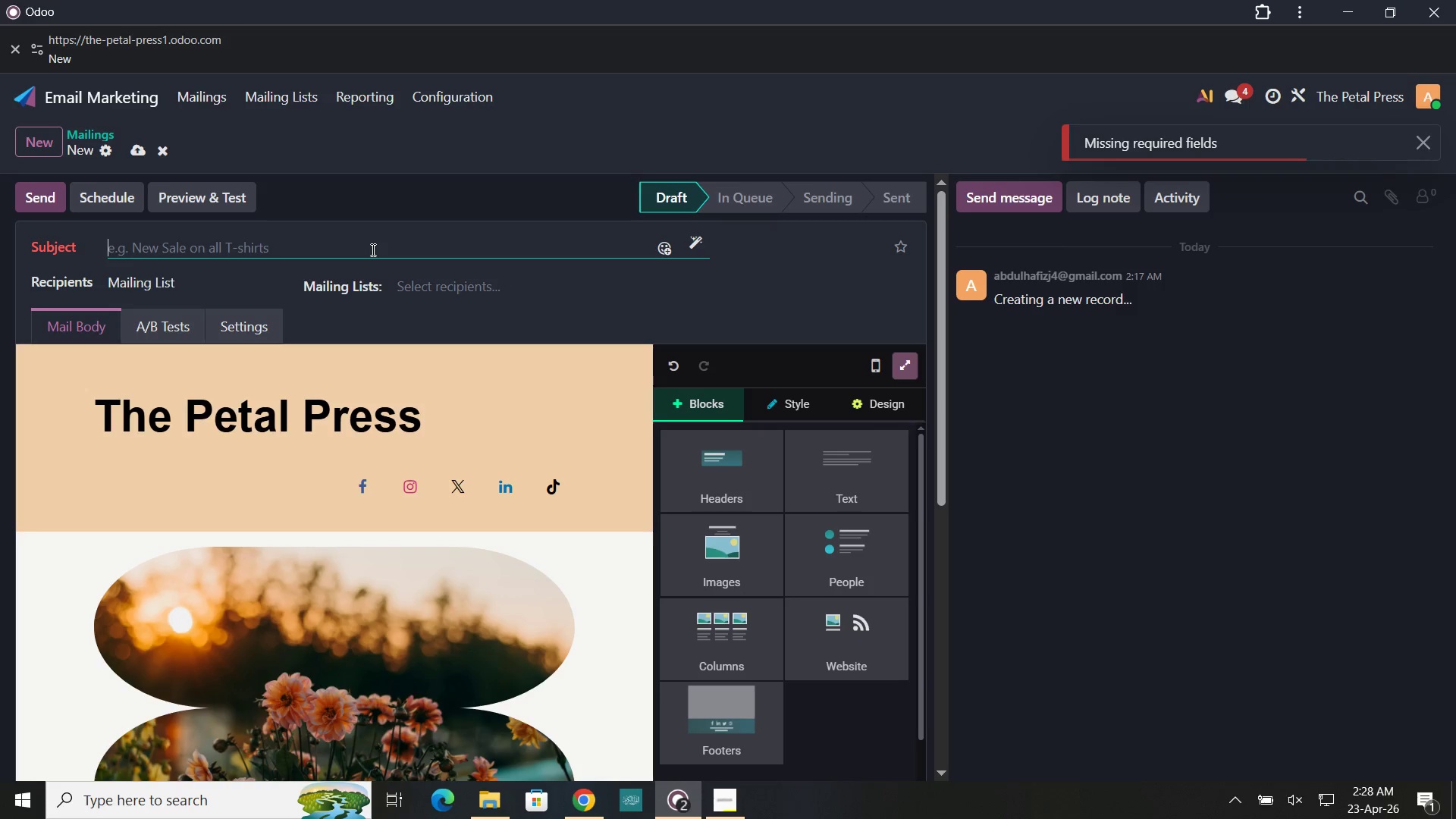 
type(A little piece of the field,  )
key(Backspace)
type(delivered to your door)
 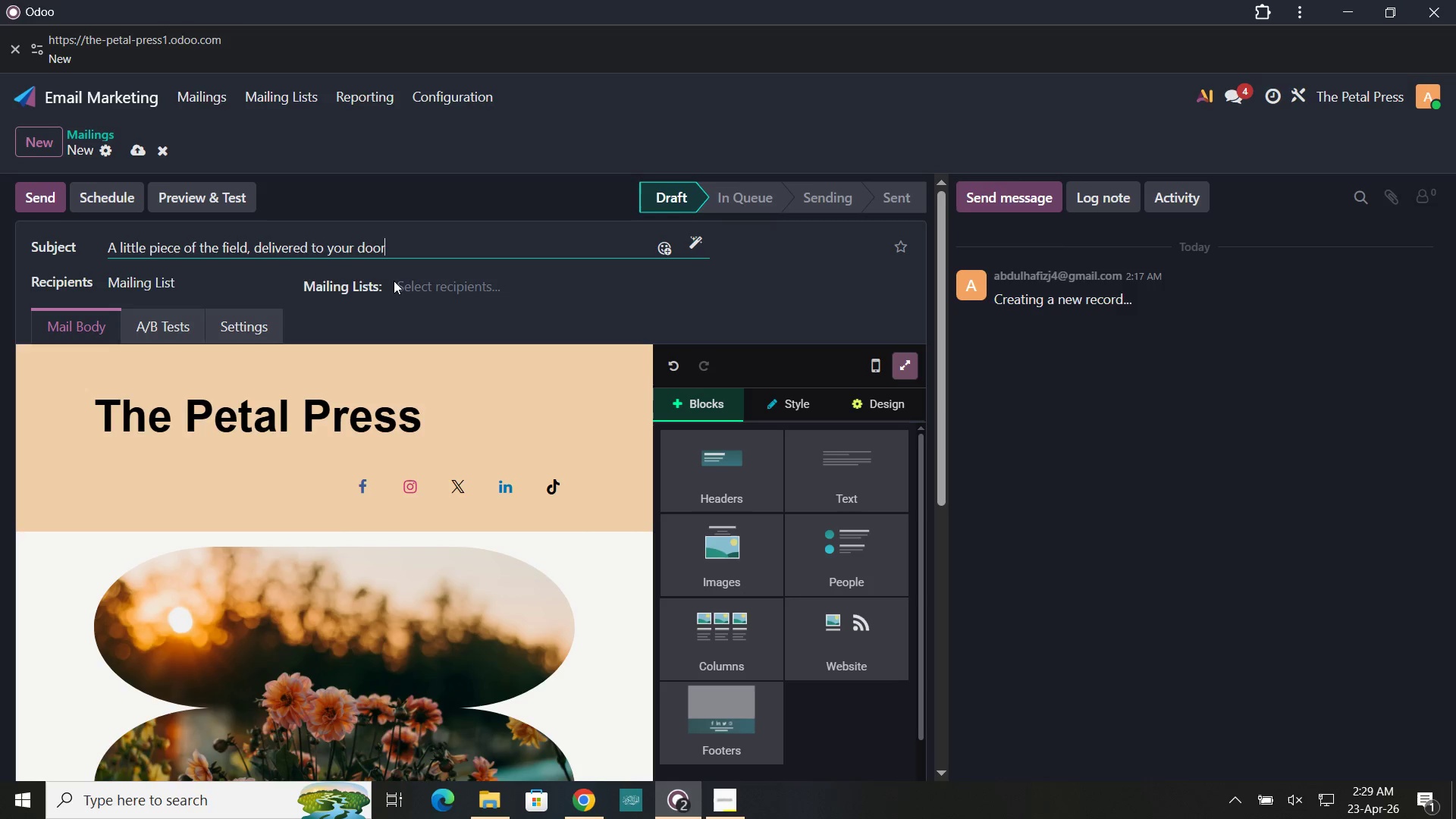 
left_click([449, 286])
 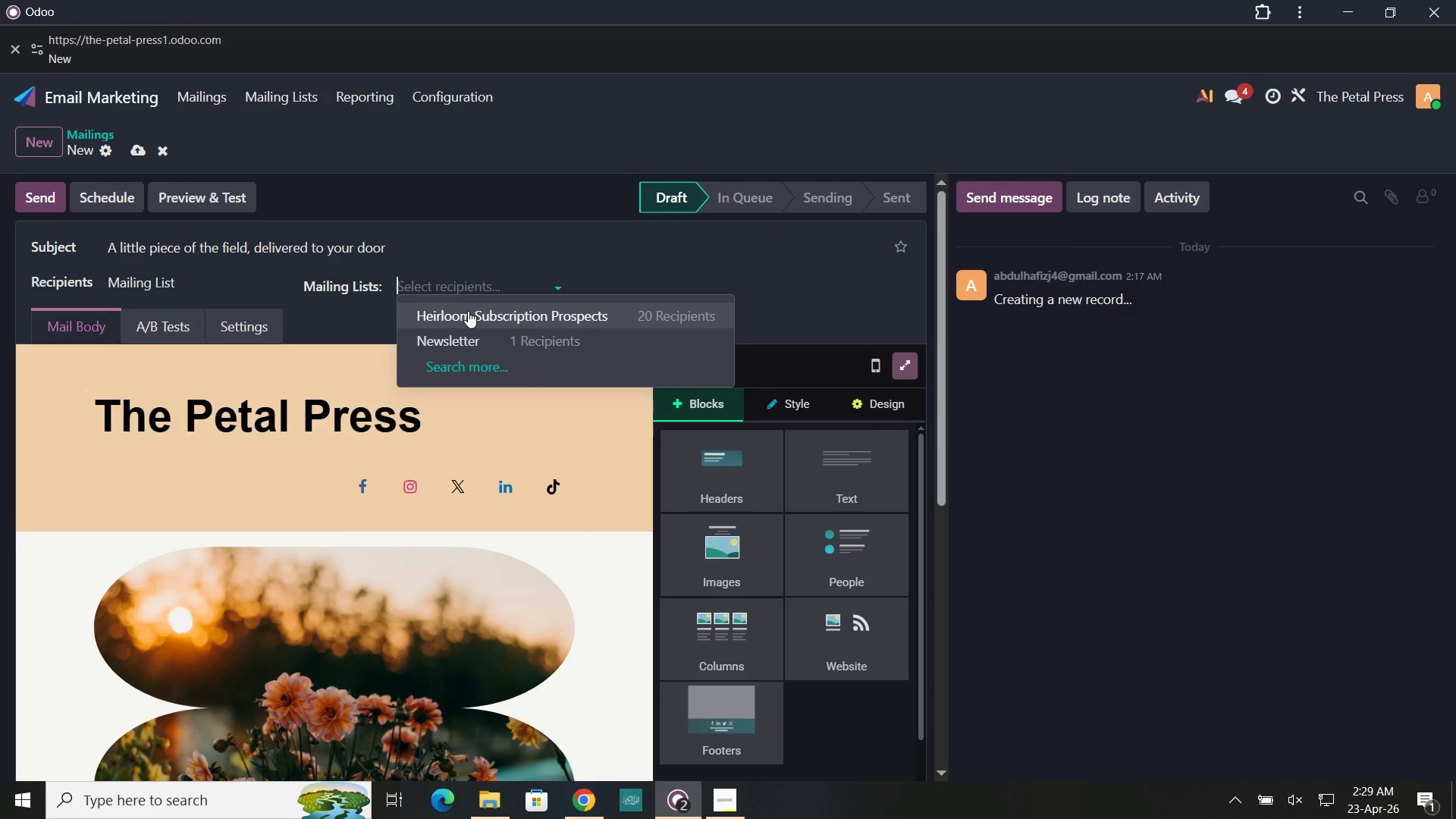 
left_click([468, 311])
 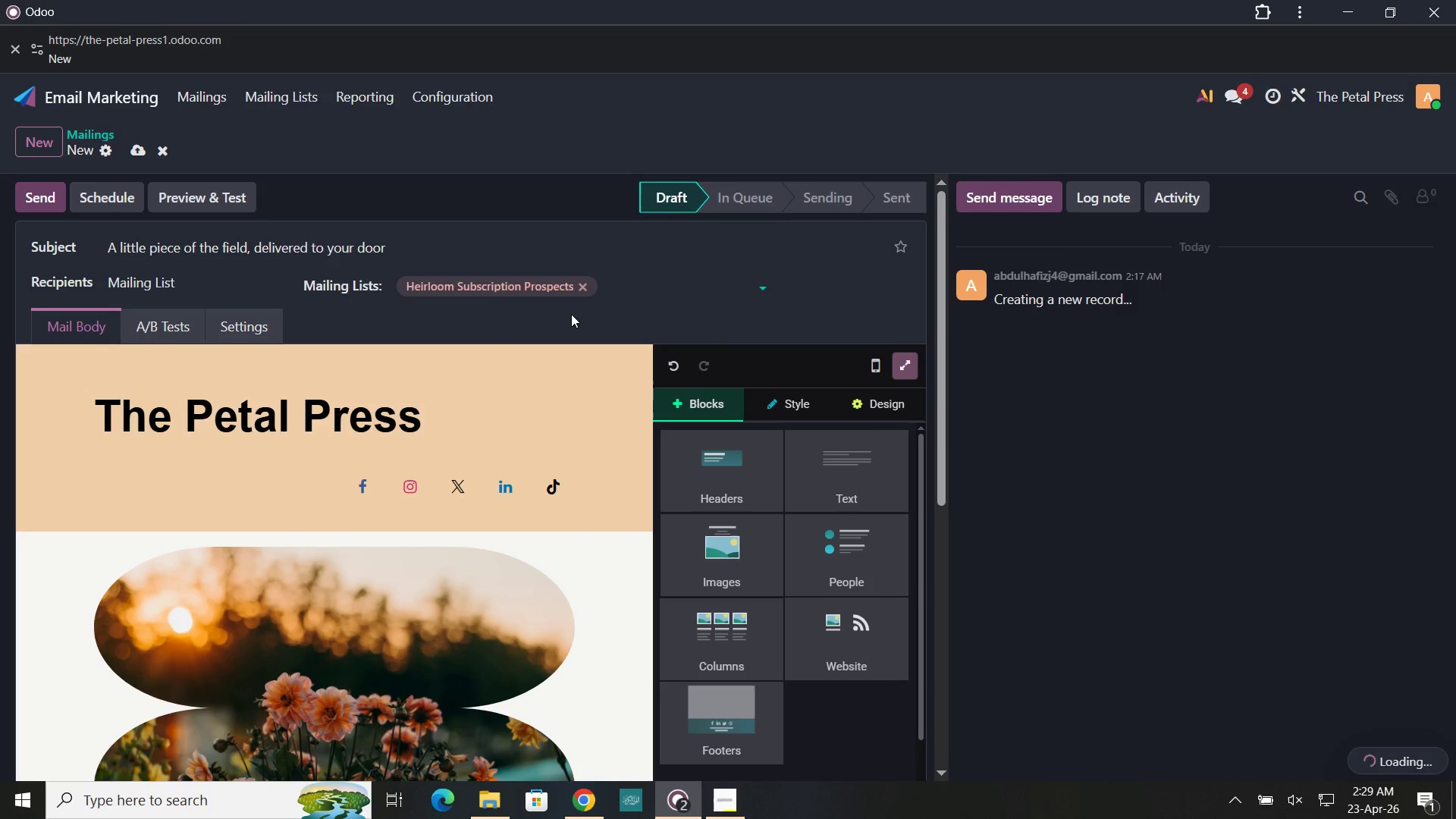 
left_click([571, 314])
 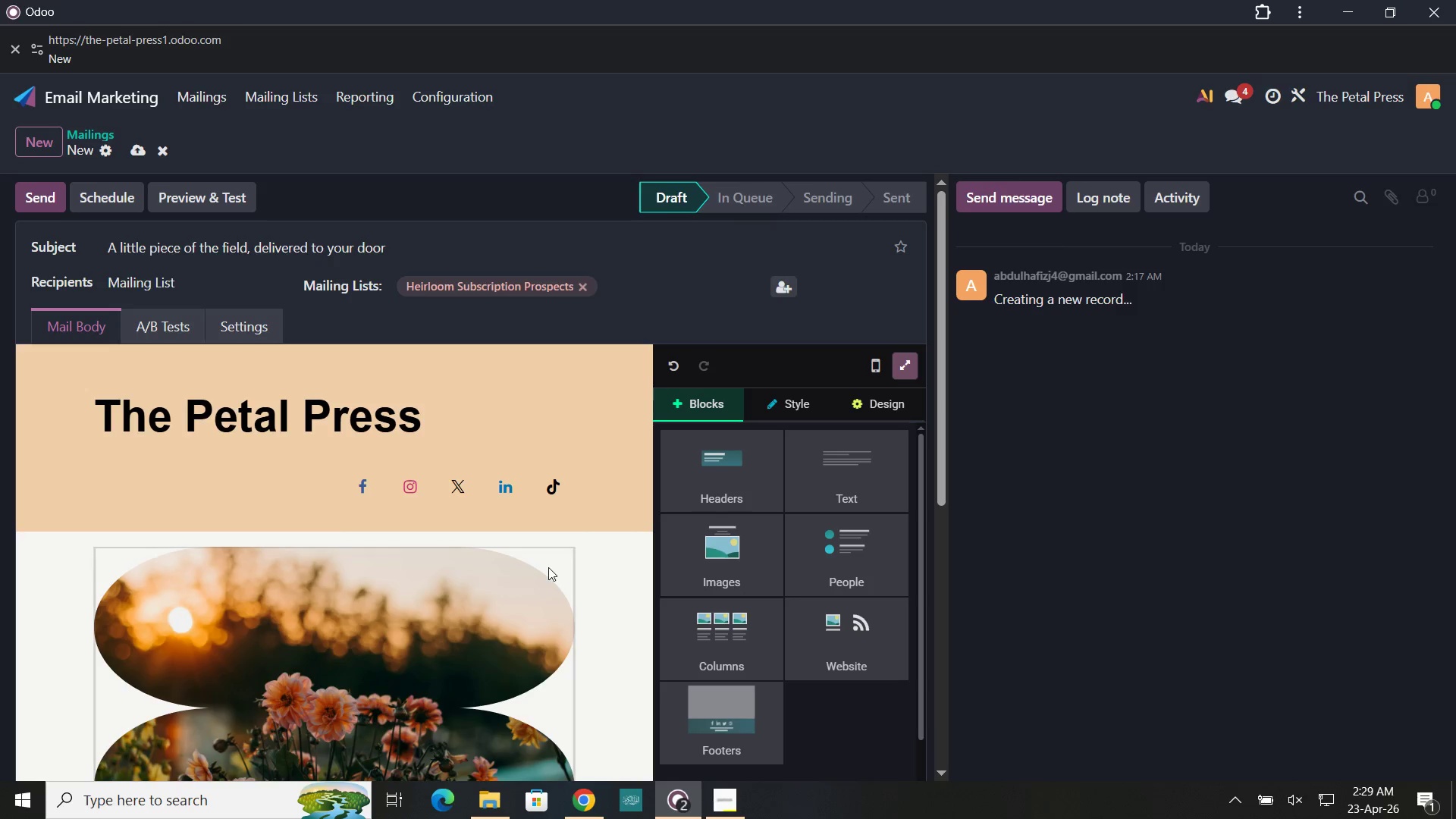 
left_click([733, 807])